 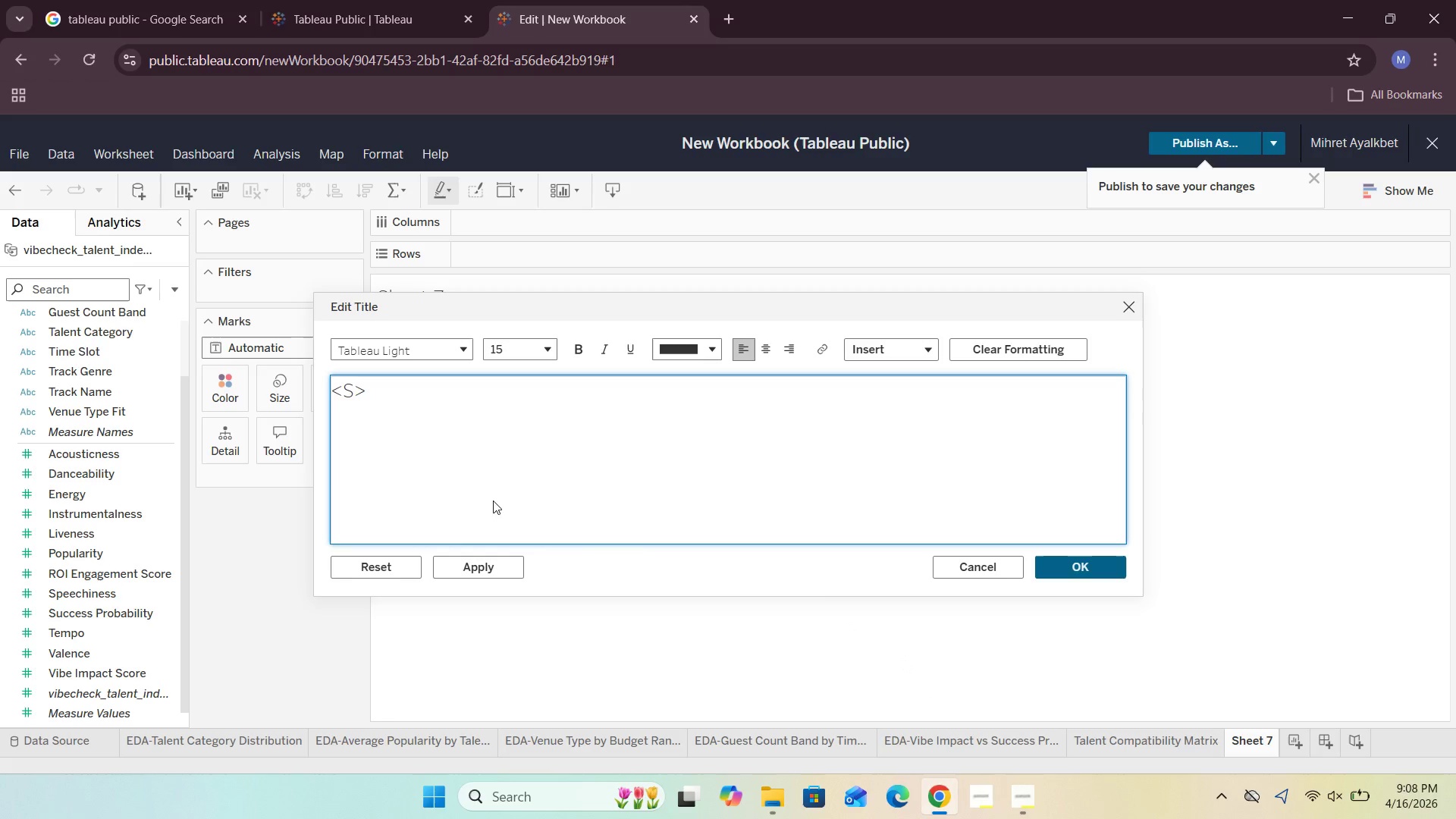 
type(entiment Heatmap)
 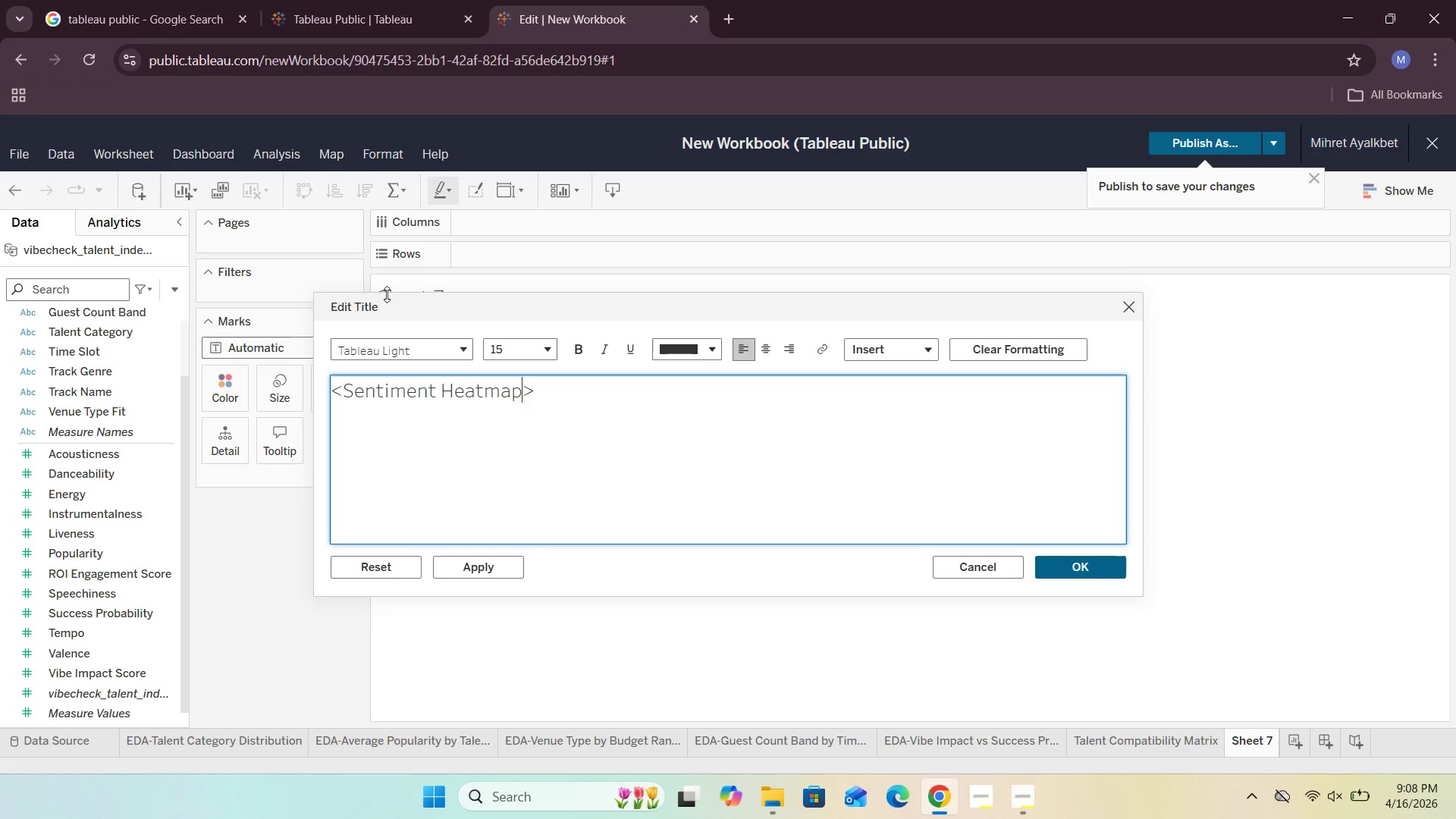 
left_click([554, 347])
 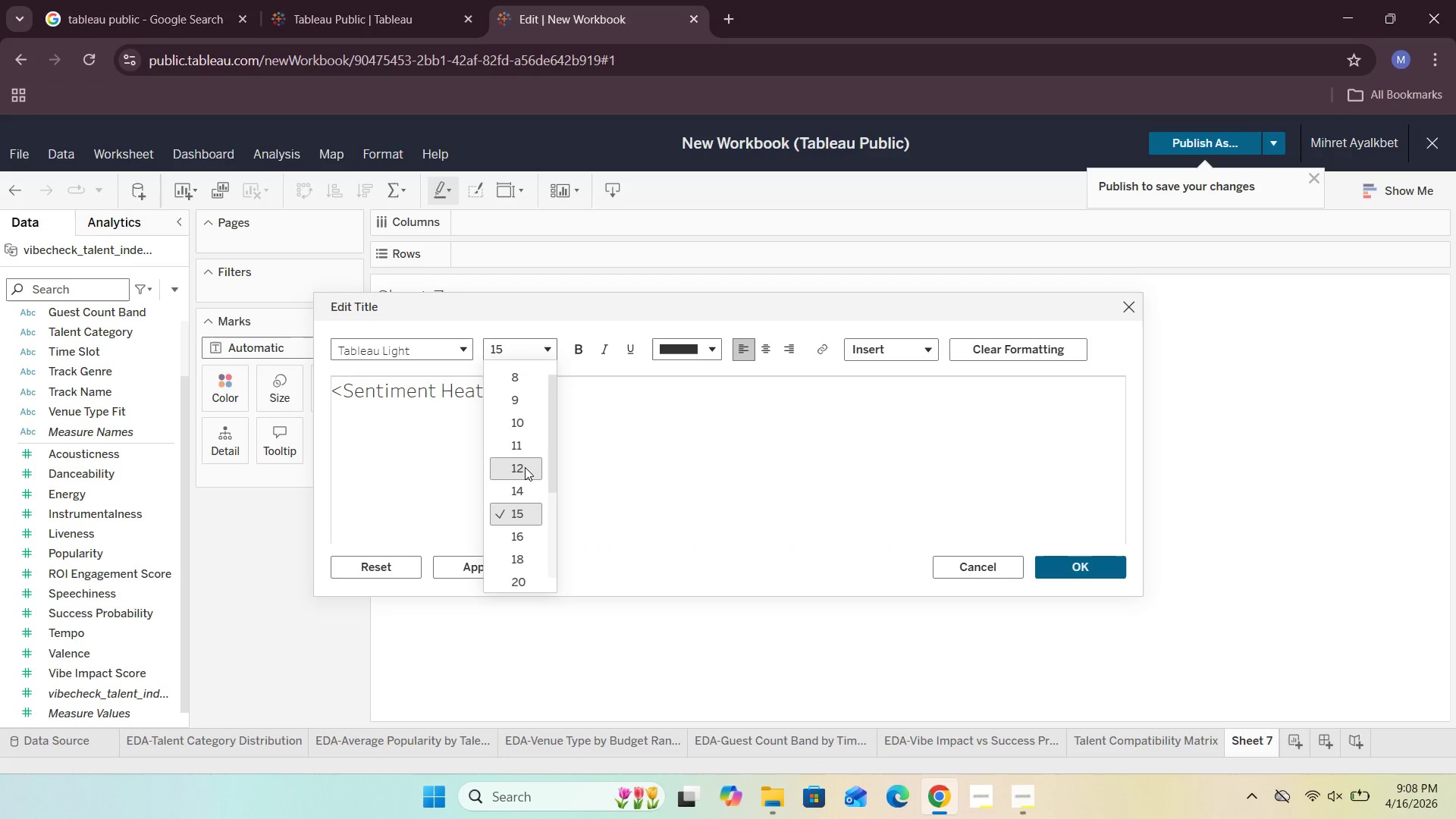 
left_click([522, 488])
 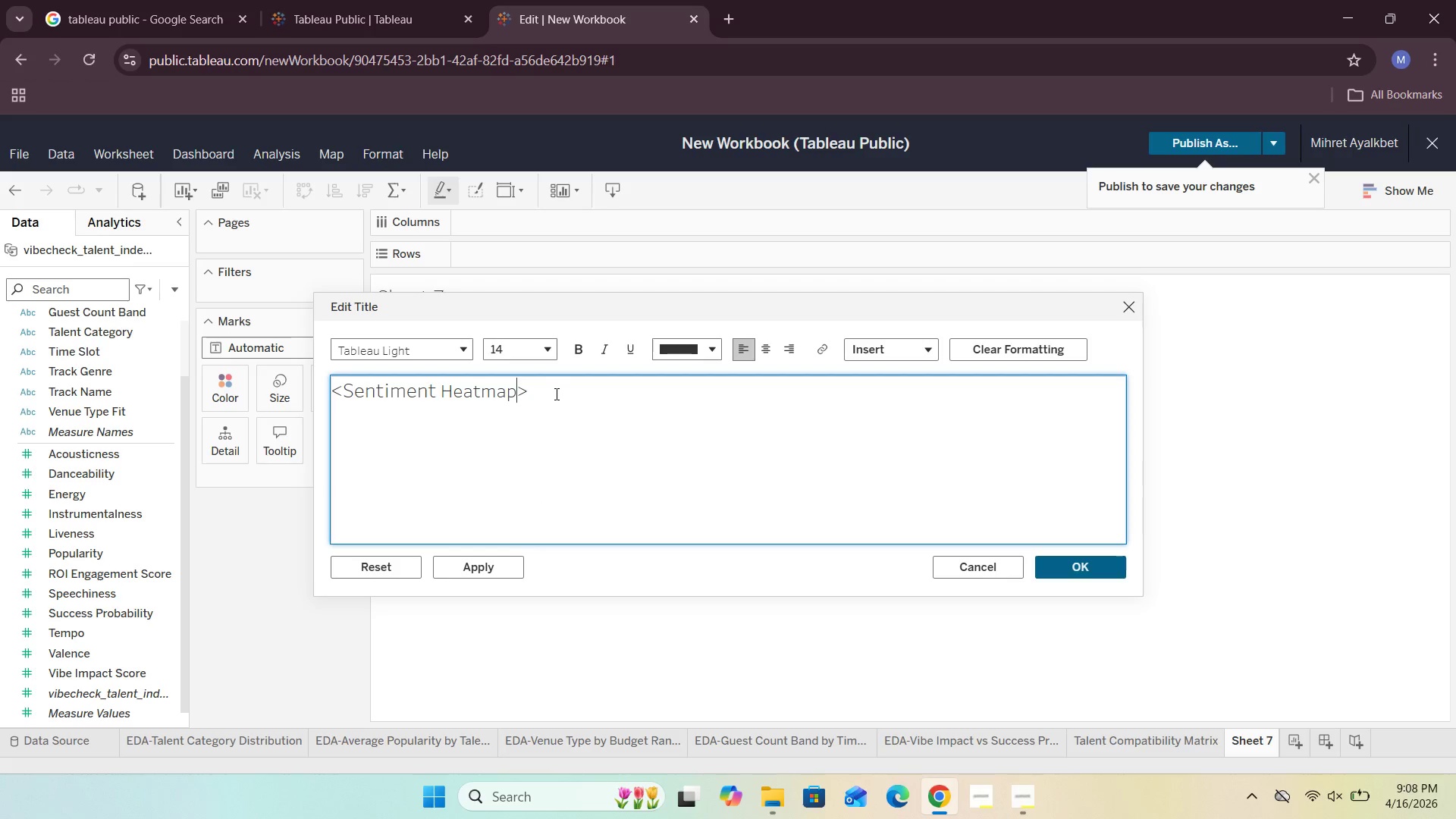 
left_click_drag(start_coordinate=[555, 393], to_coordinate=[305, 390])
 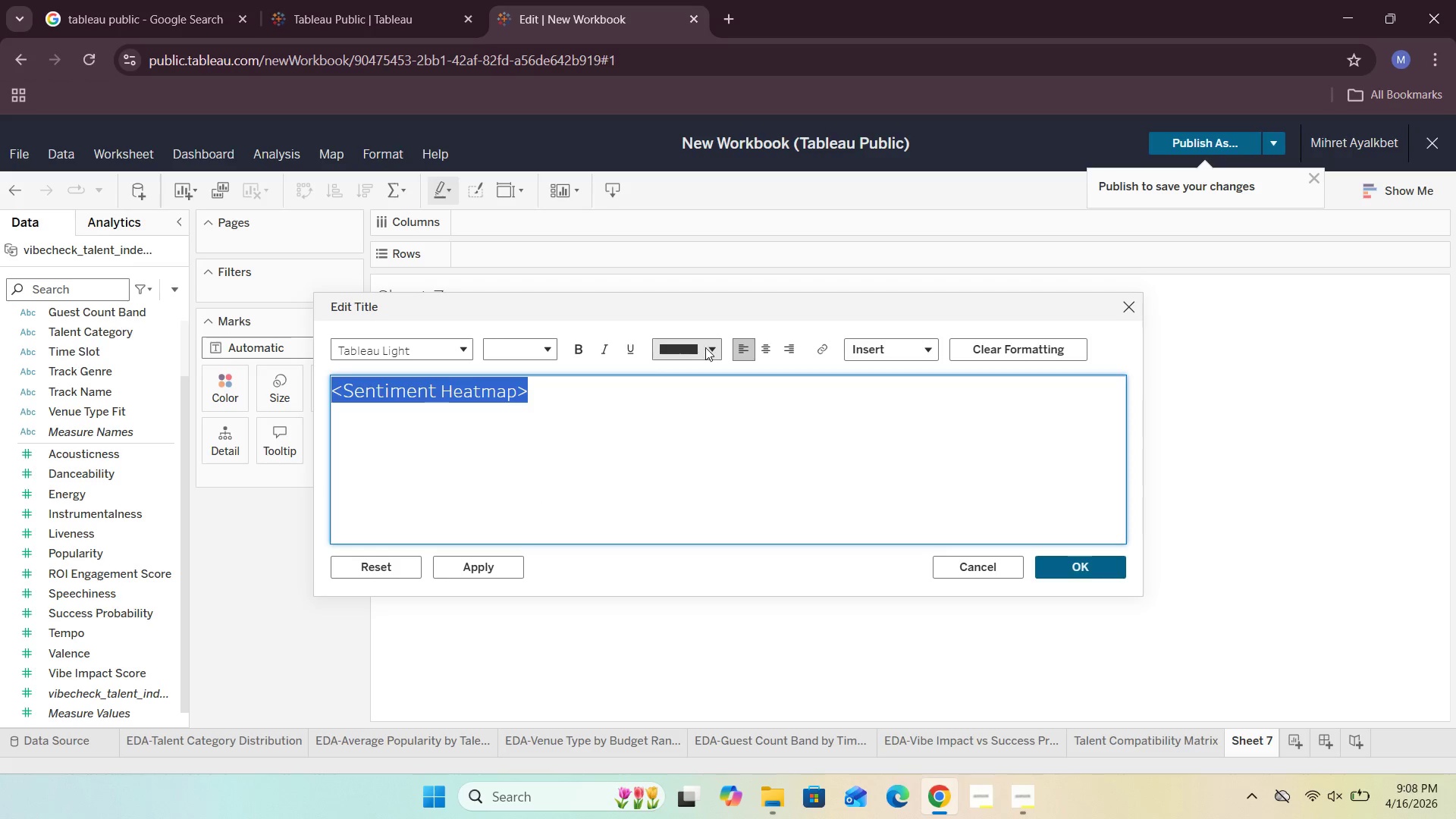 
left_click([708, 347])
 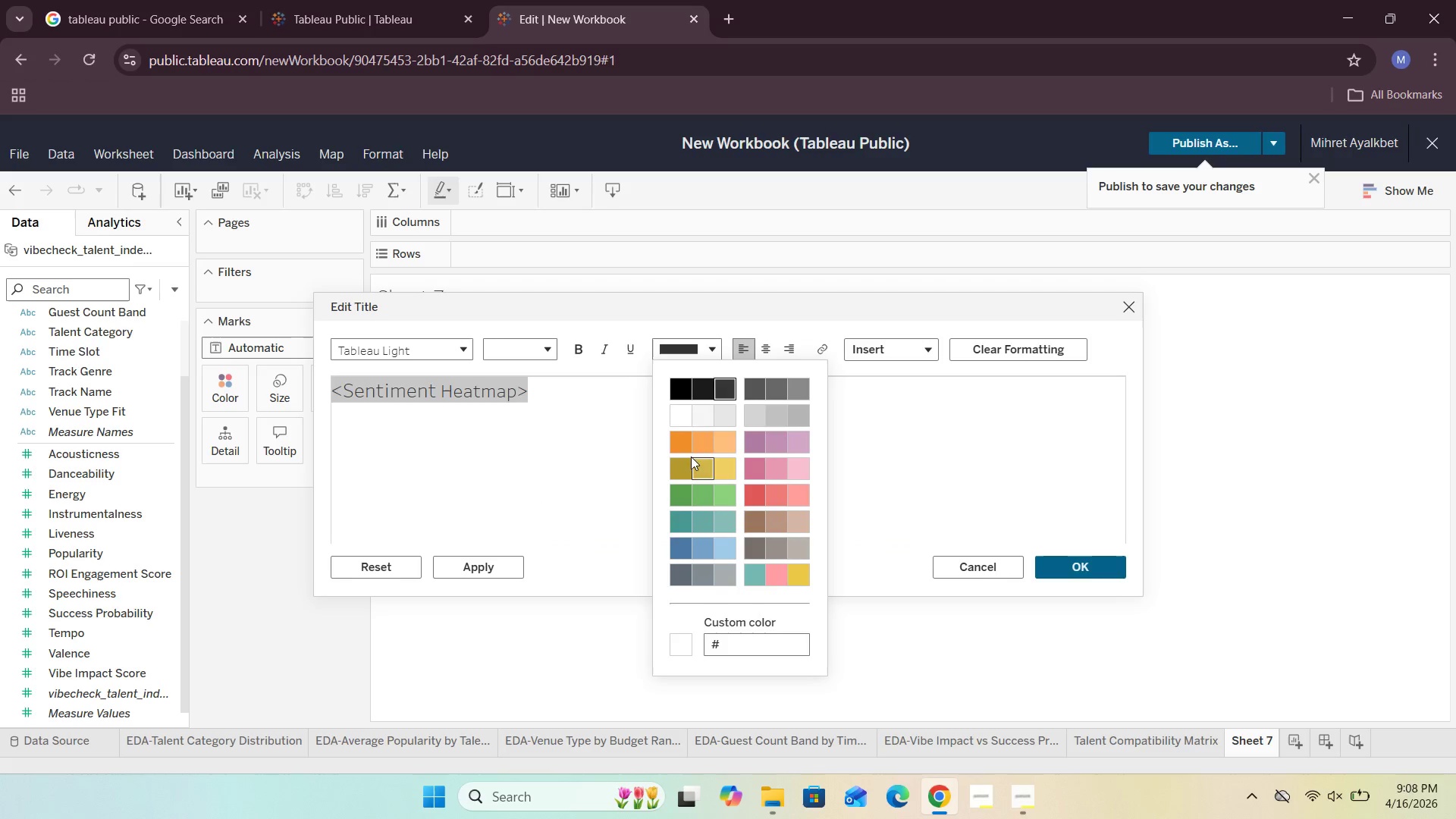 
left_click([615, 421])
 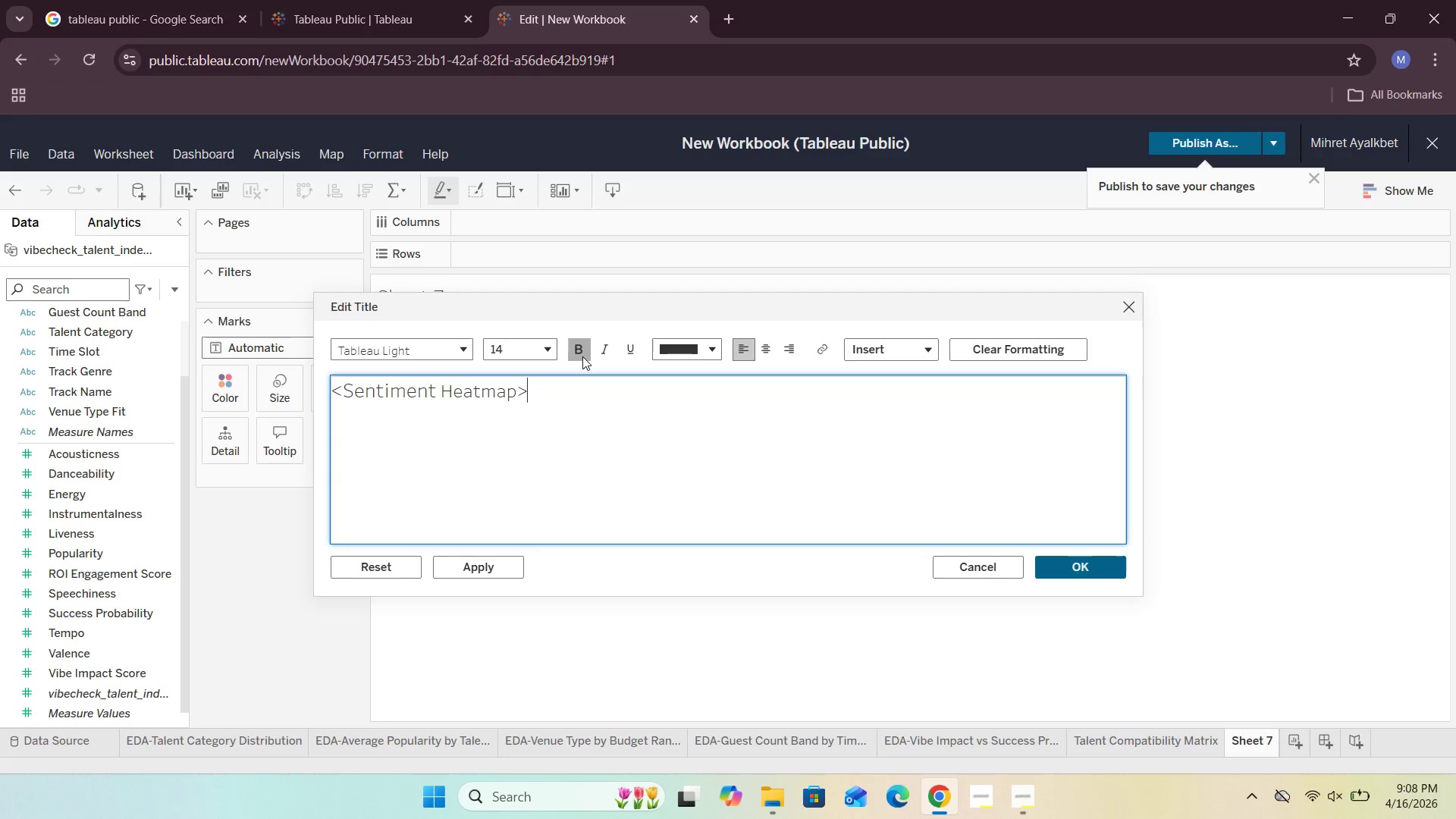 
left_click([581, 352])
 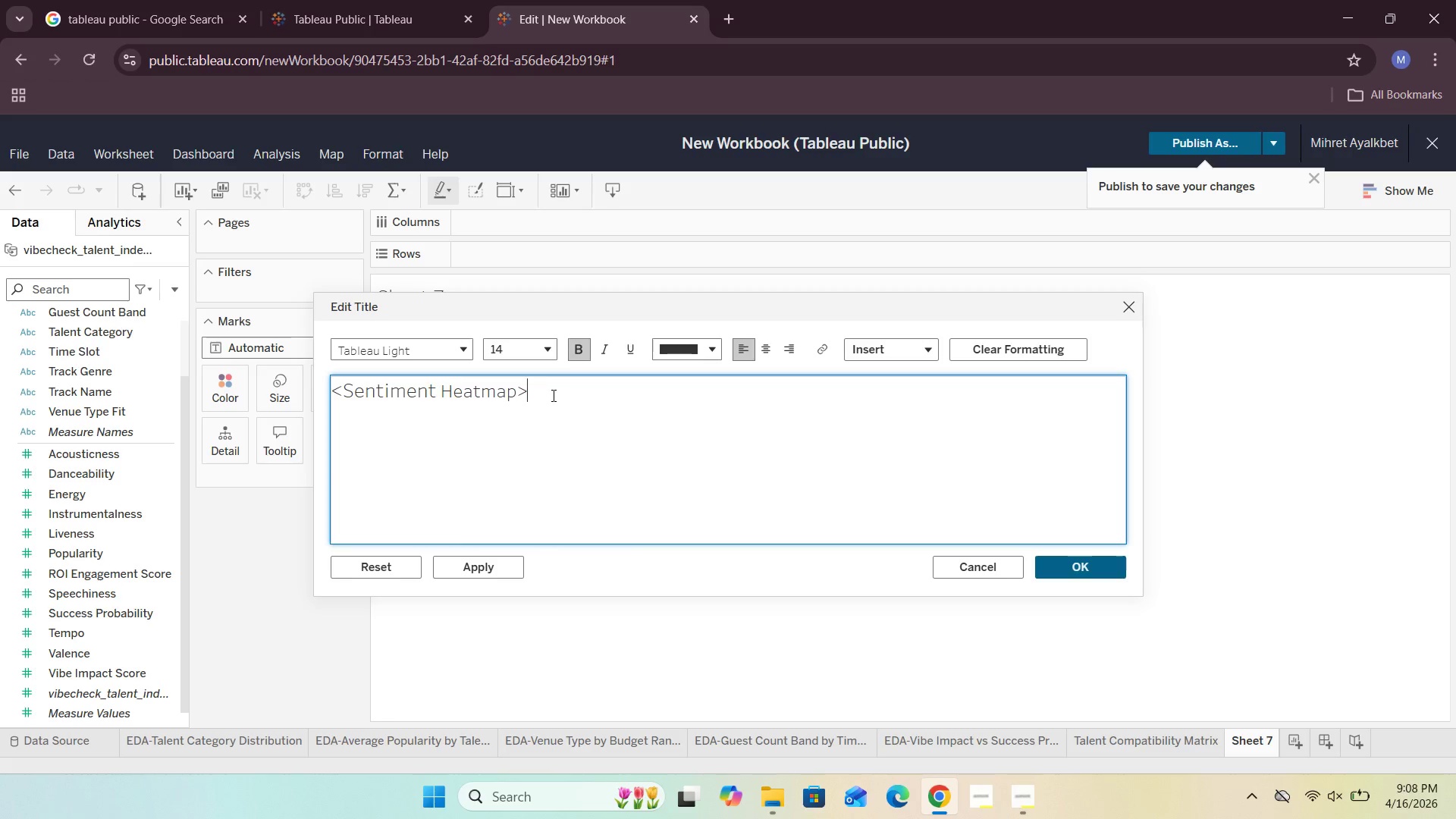 
left_click_drag(start_coordinate=[552, 395], to_coordinate=[257, 378])
 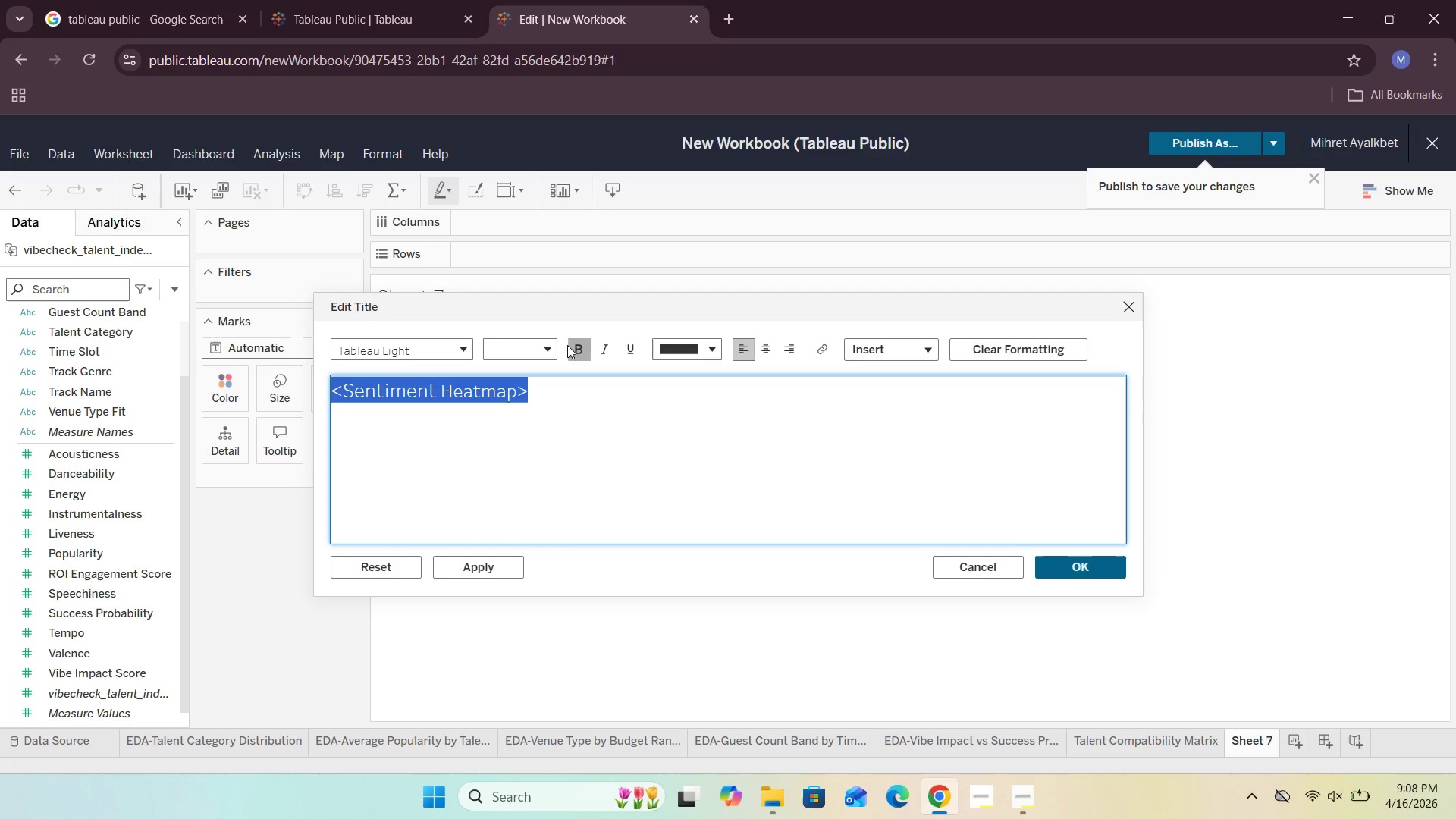 
left_click([577, 341])
 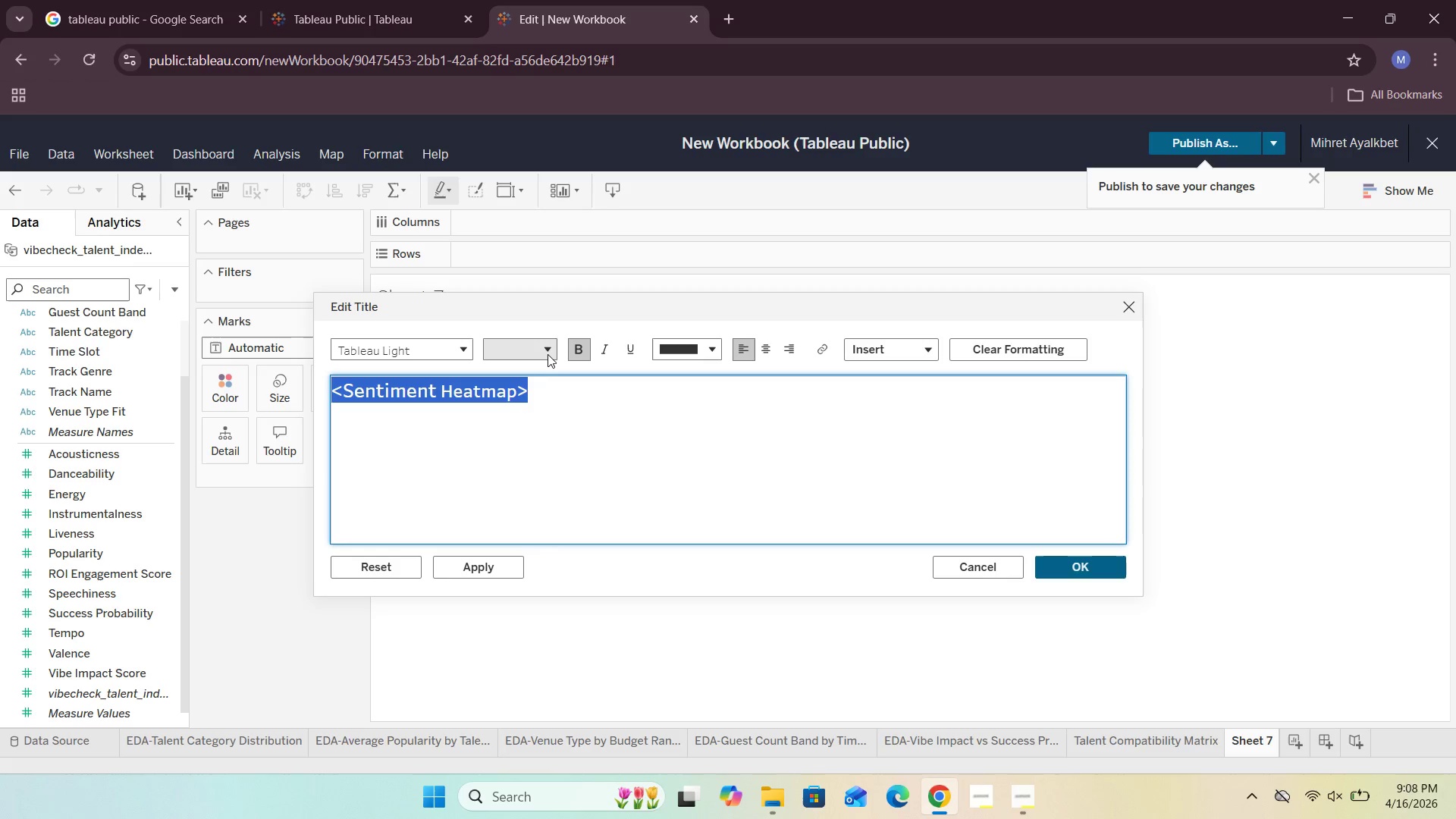 
left_click([548, 353])
 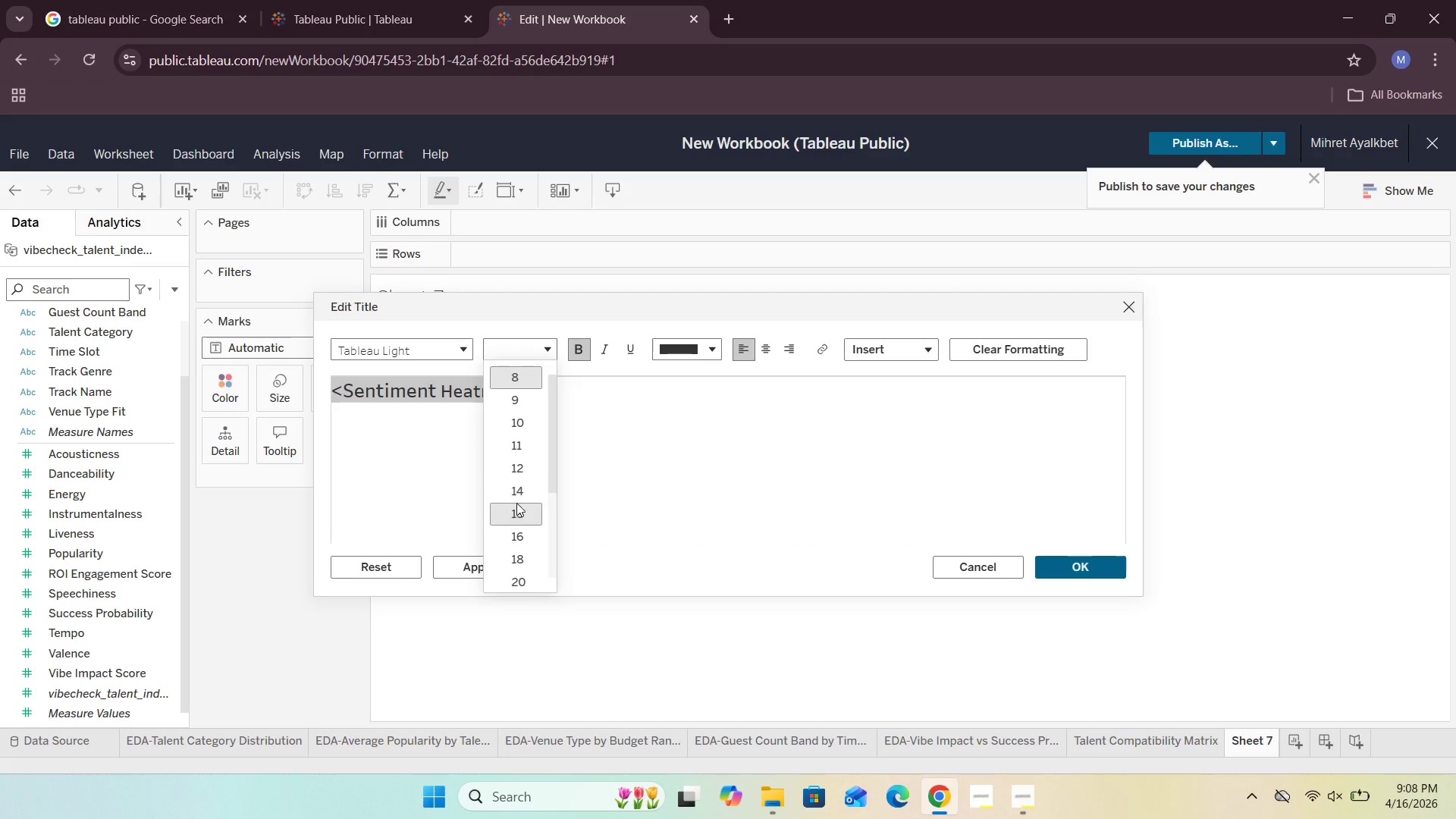 
left_click([515, 494])
 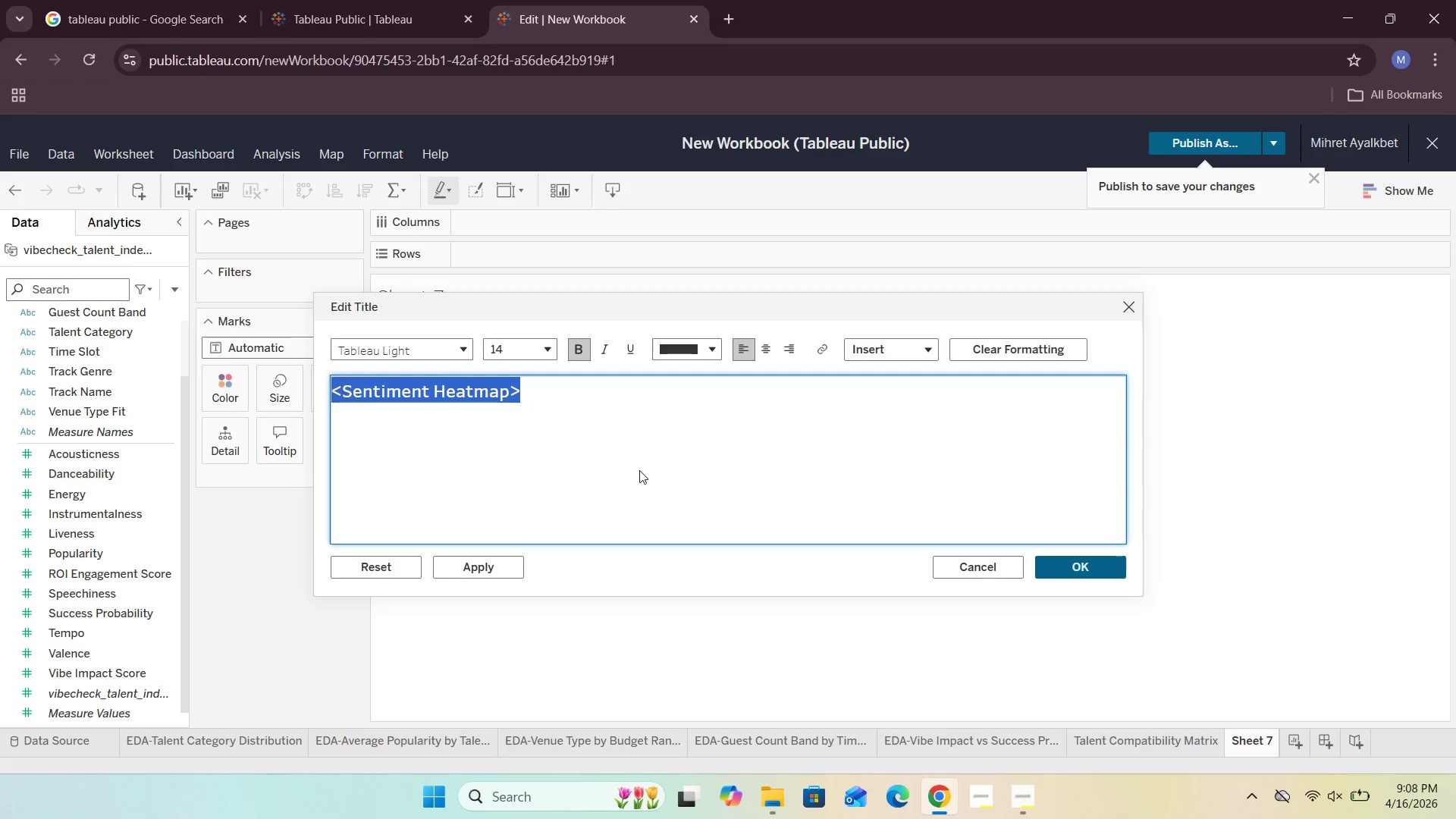 
left_click([645, 469])
 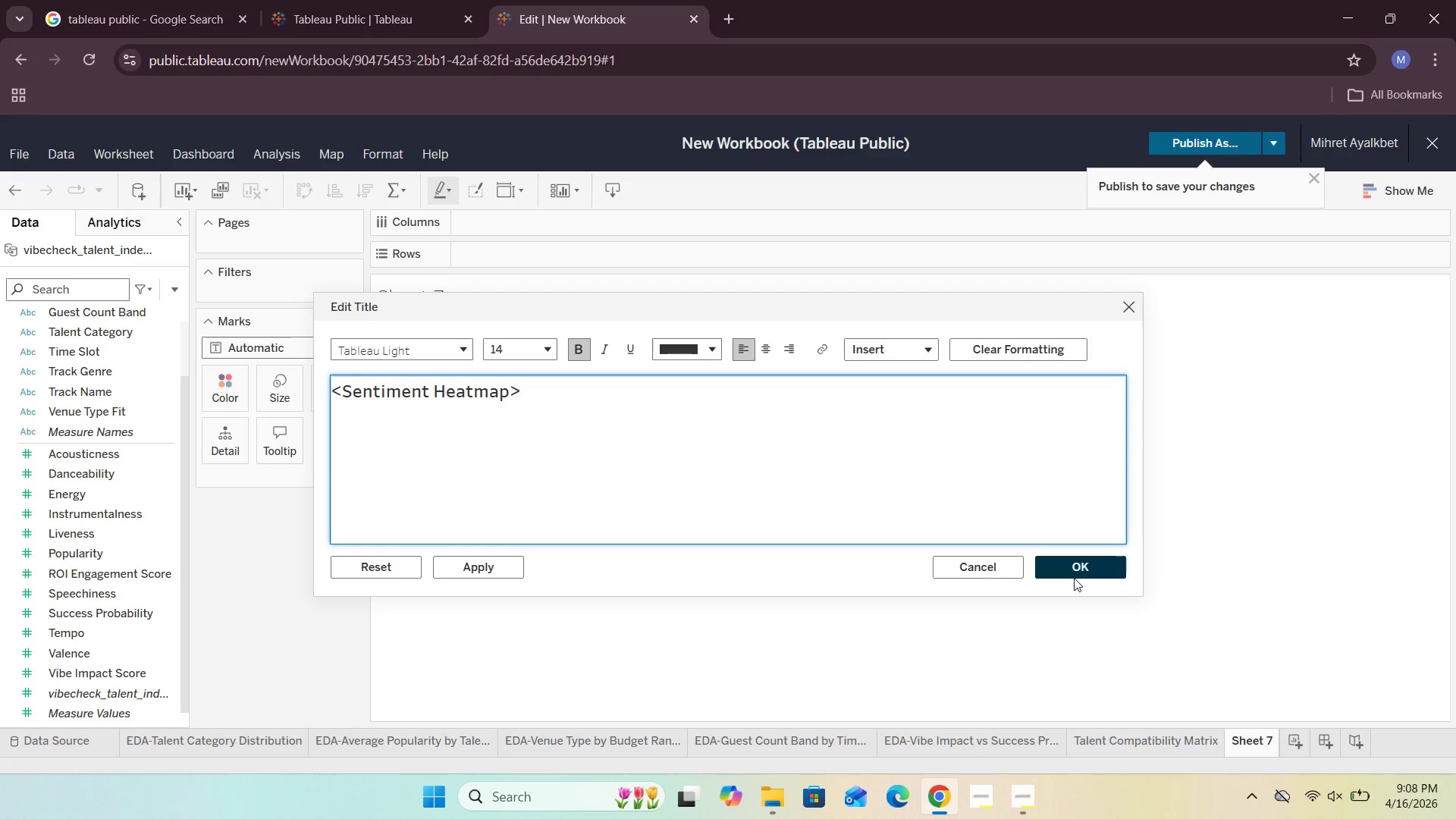 
left_click([1073, 564])
 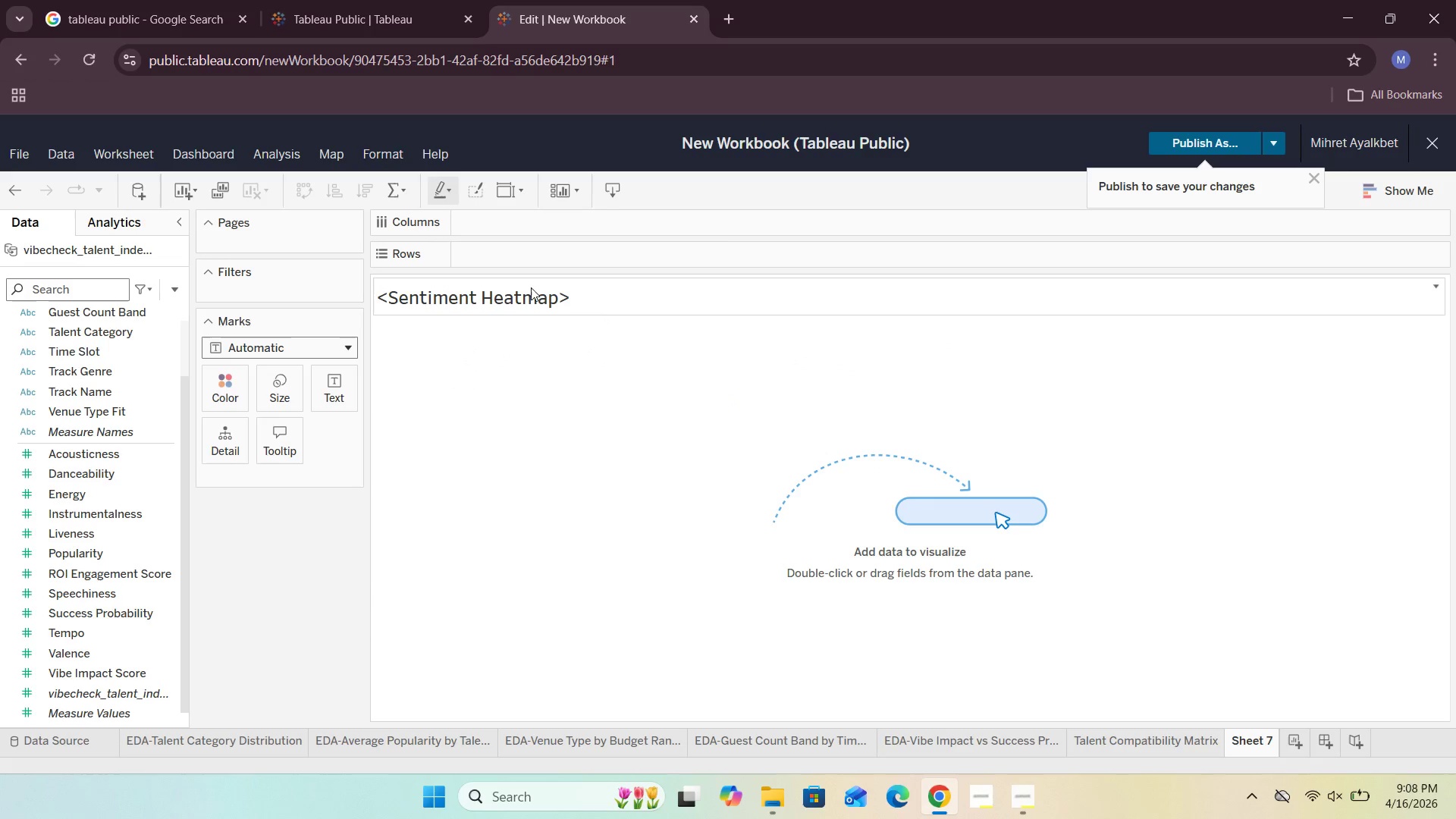 
double_click([544, 293])
 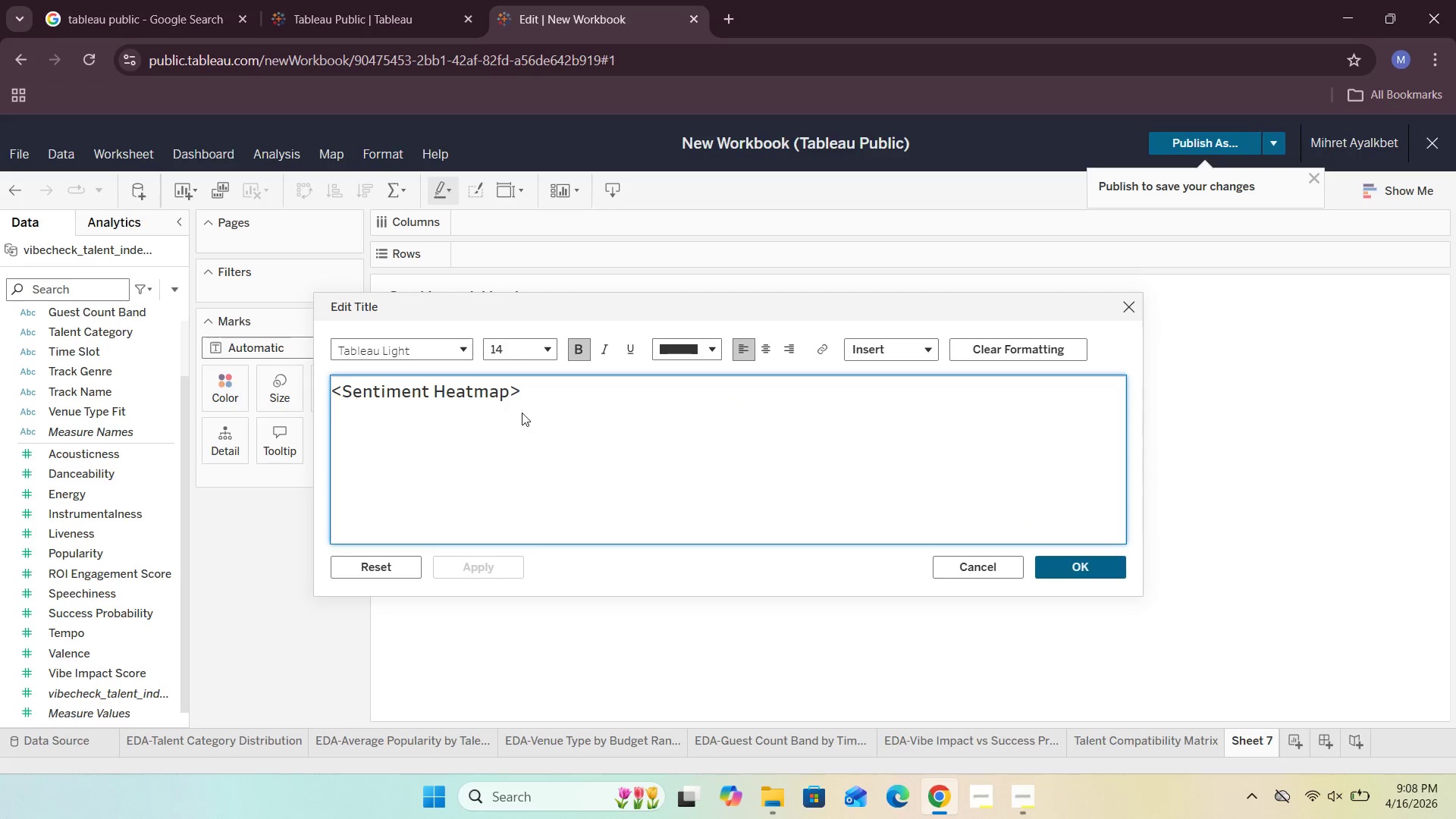 
left_click([528, 389])
 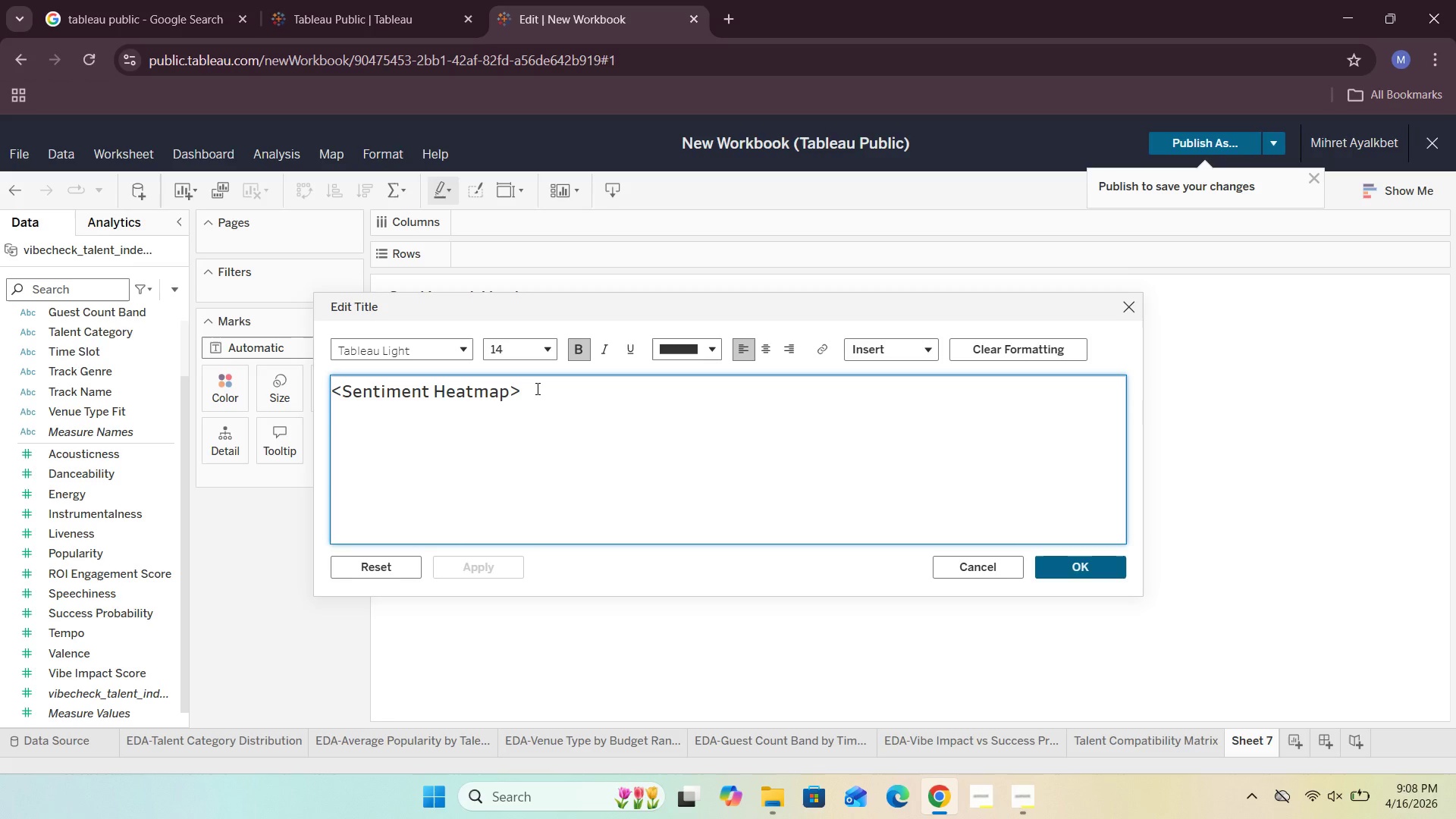 
key(Backspace)
 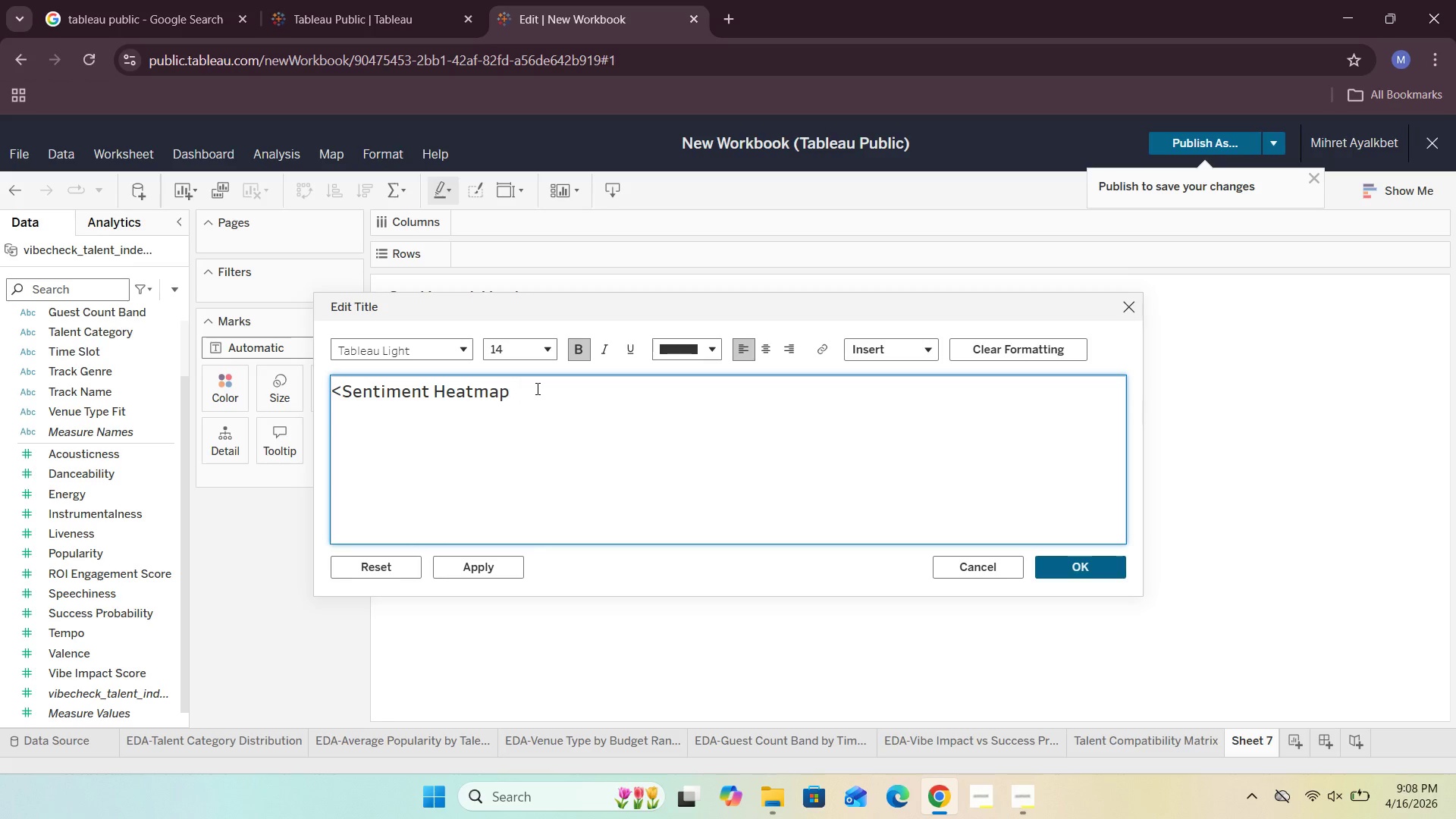 
hold_key(key=ArrowLeft, duration=1.14)
 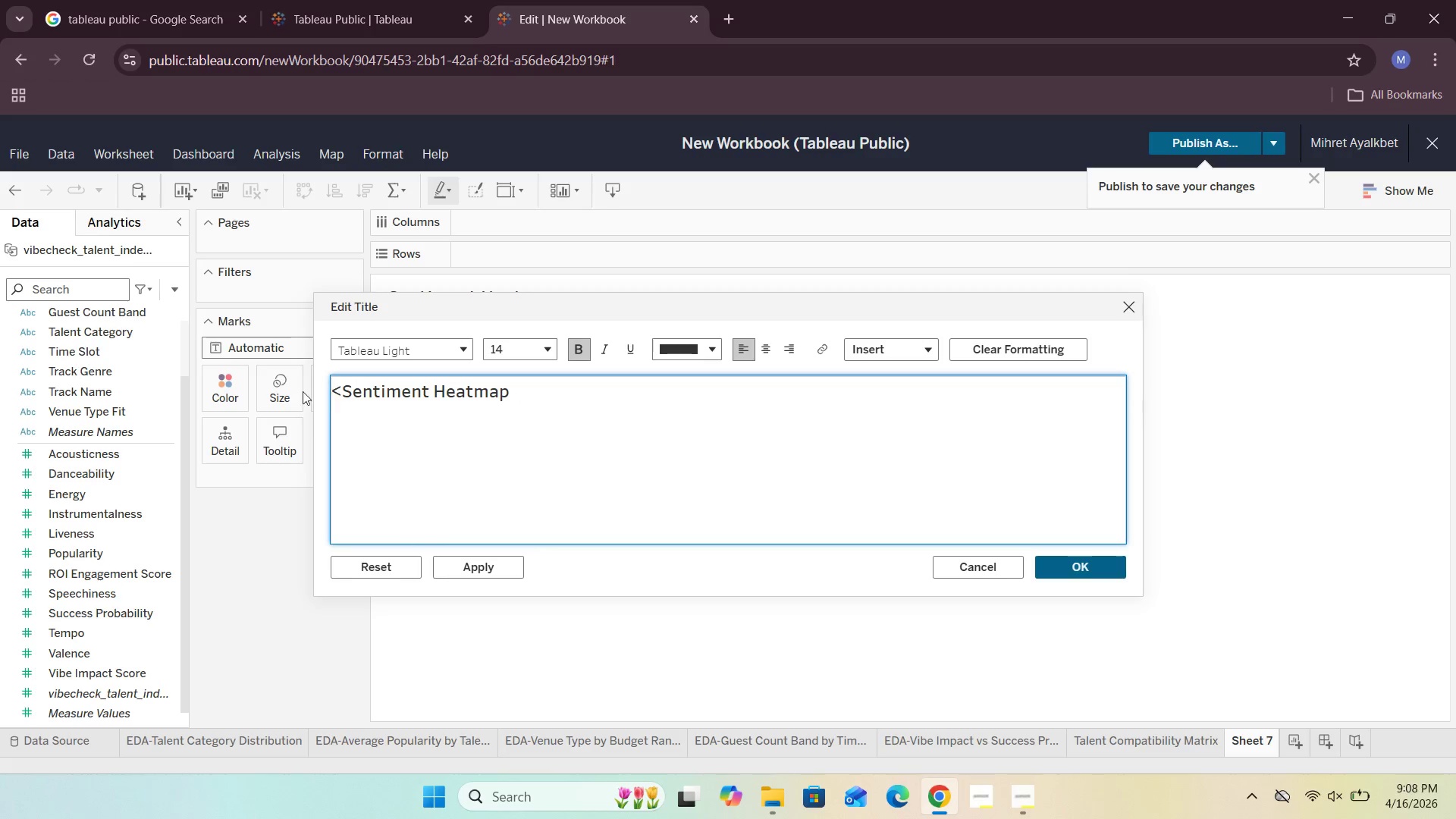 
left_click([341, 384])
 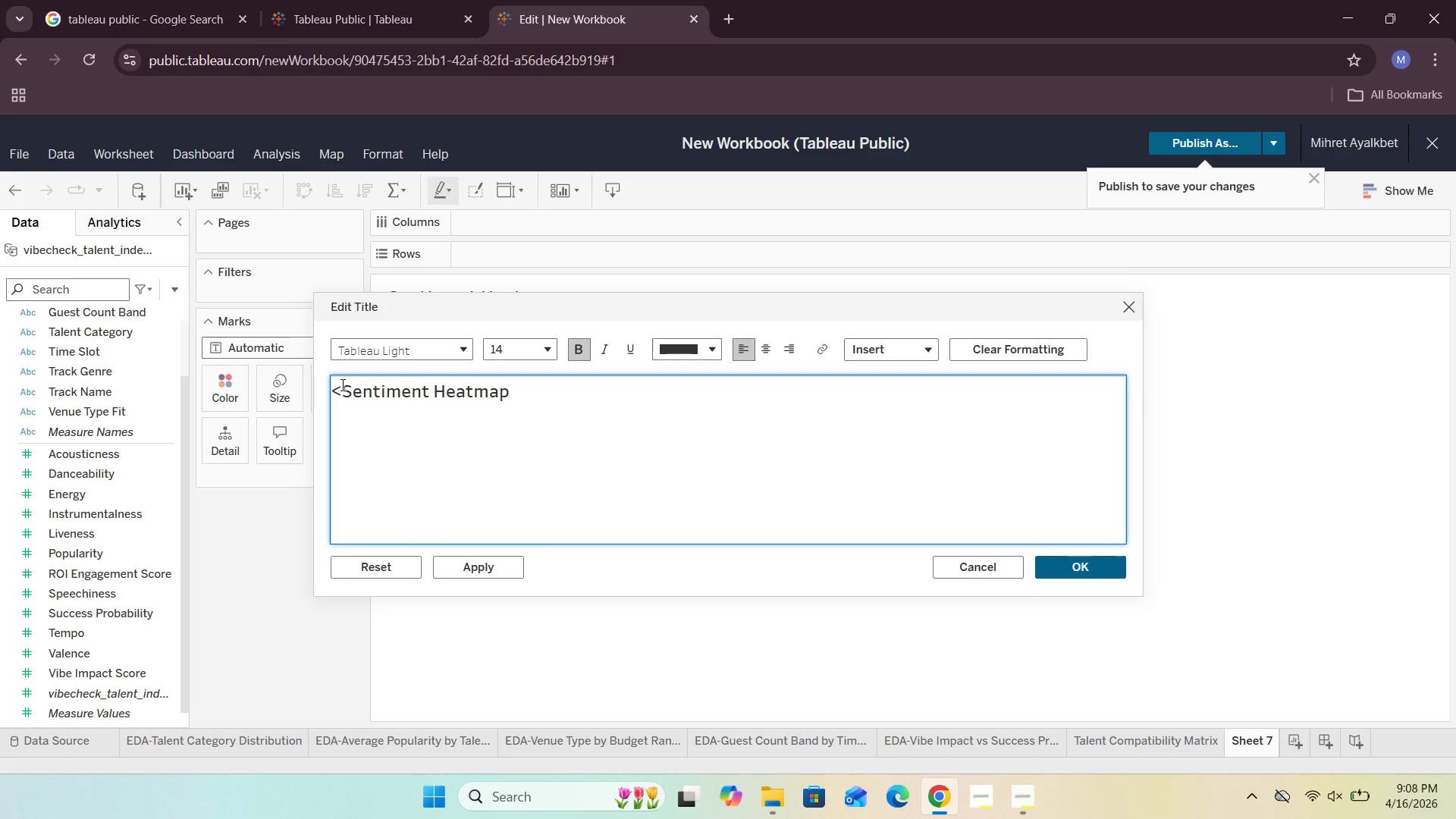 
key(Backspace)
 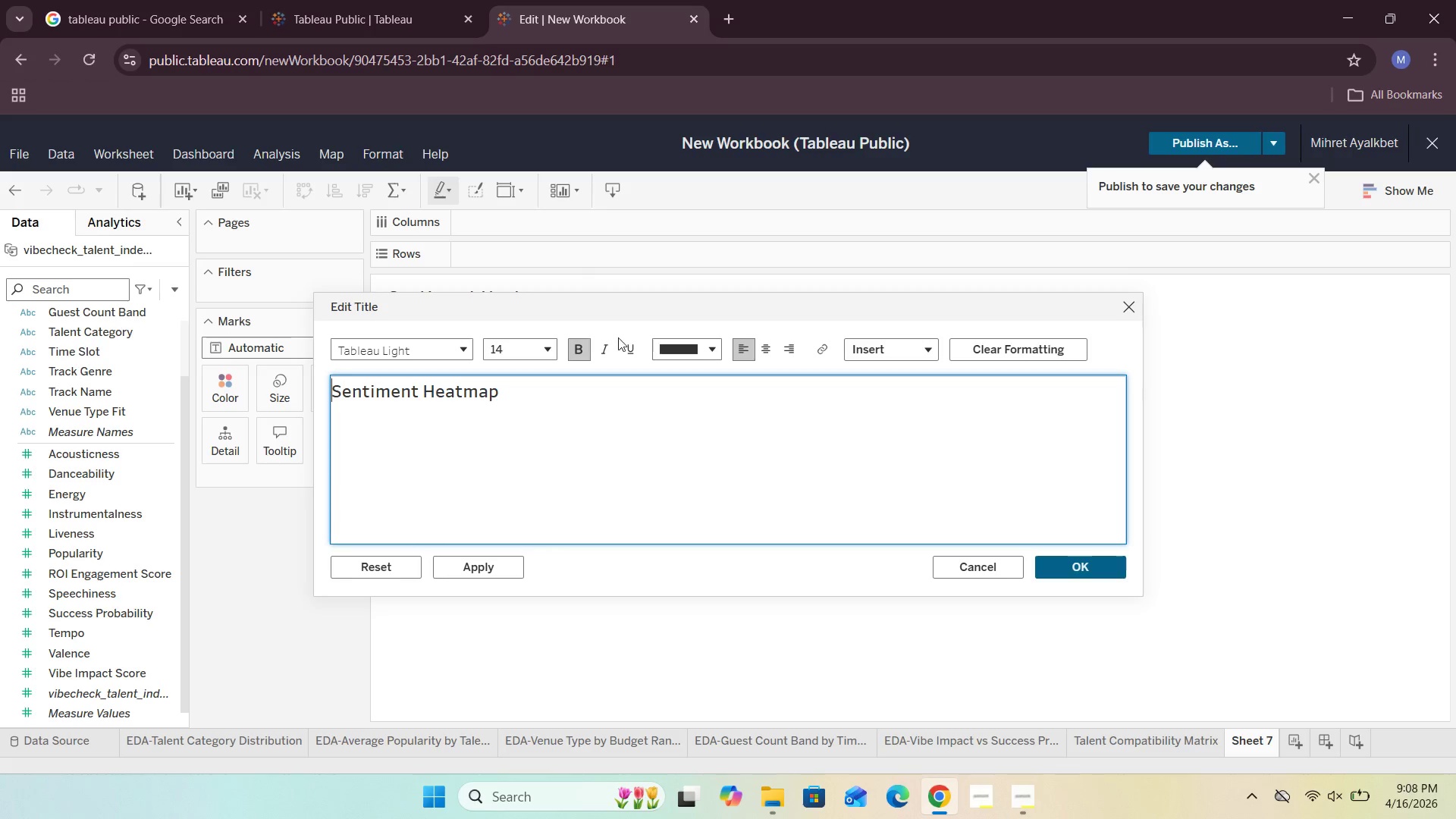 
left_click([770, 350])
 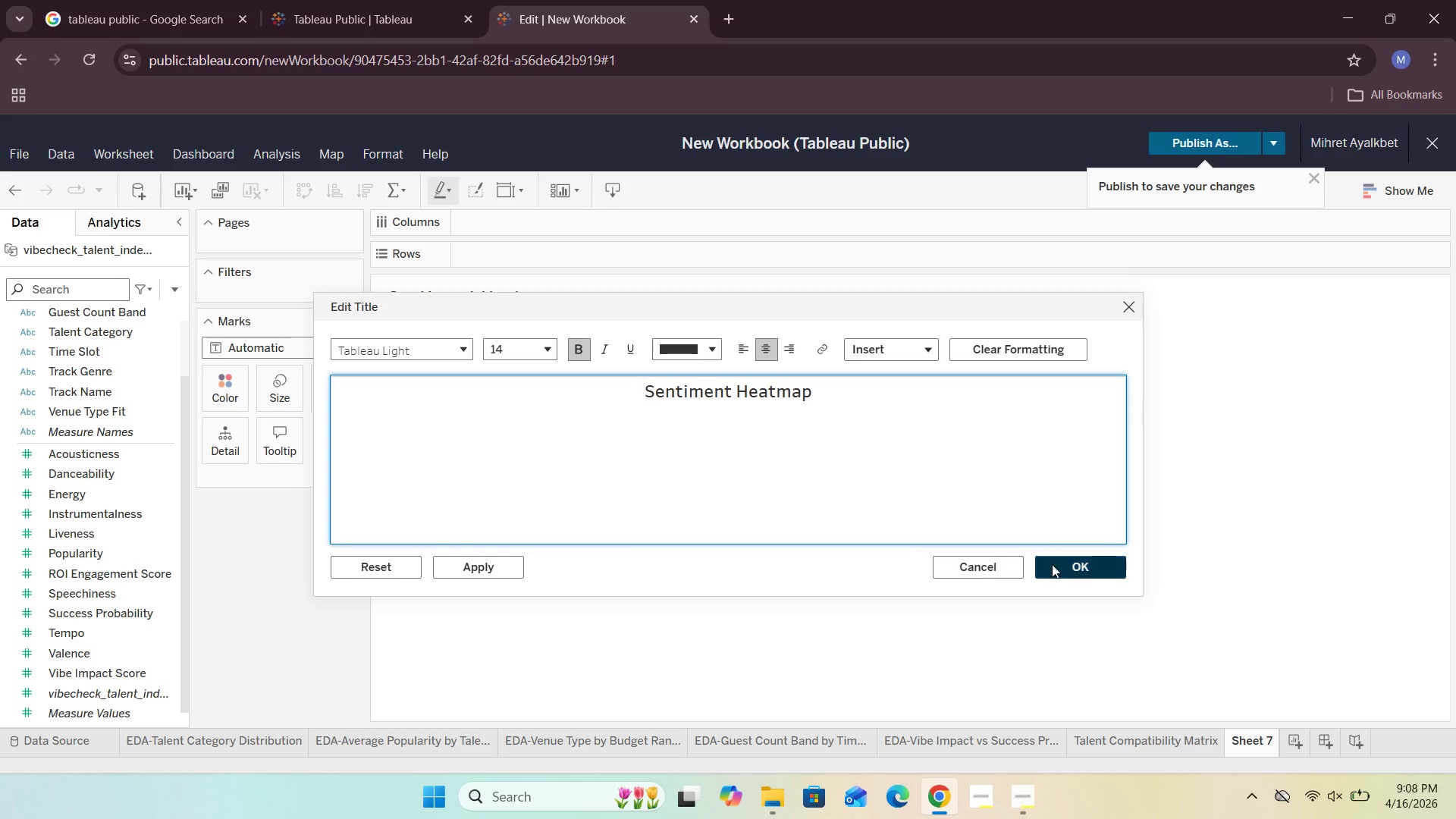 
left_click([1059, 563])
 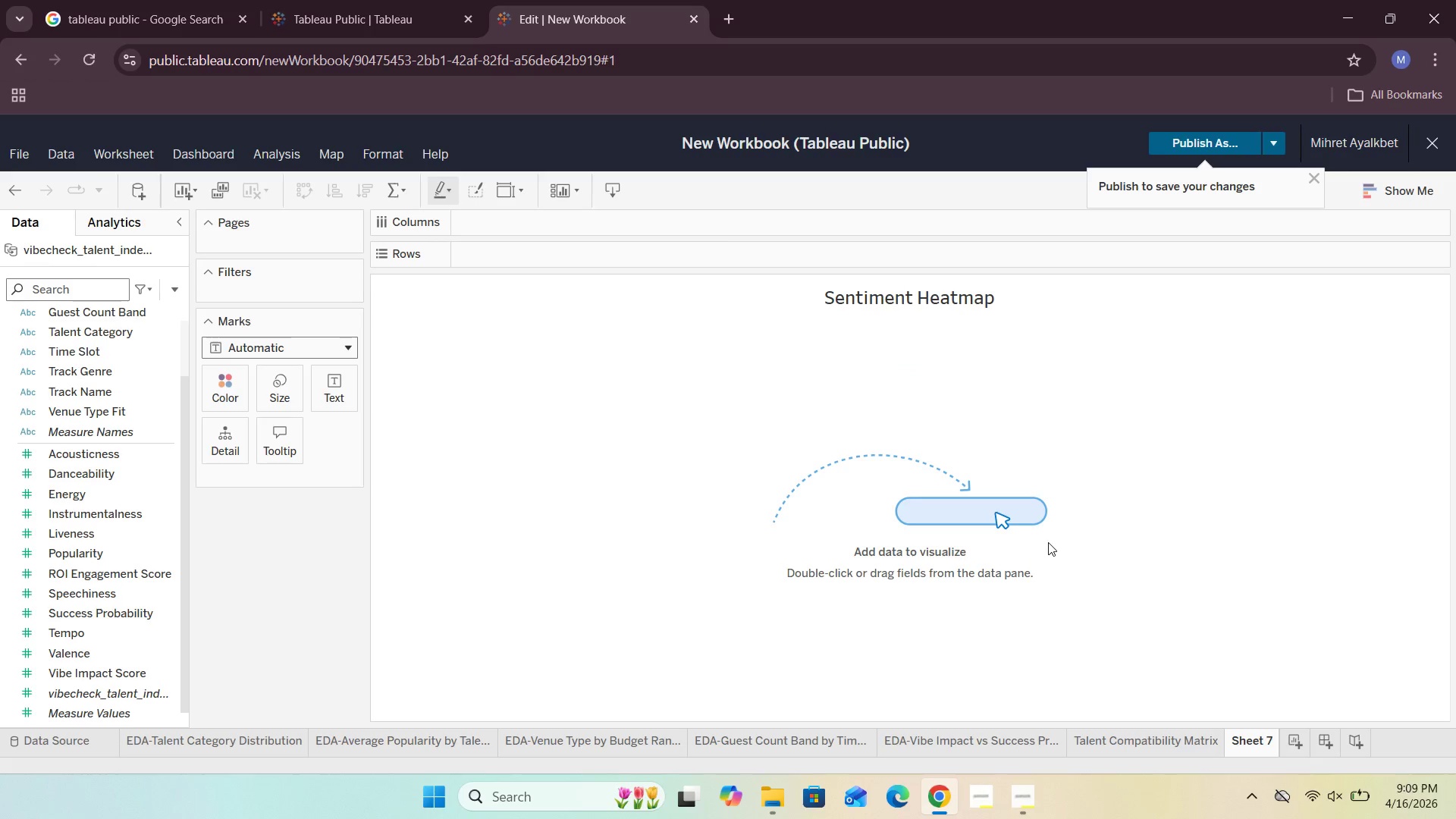 
wait(6.48)
 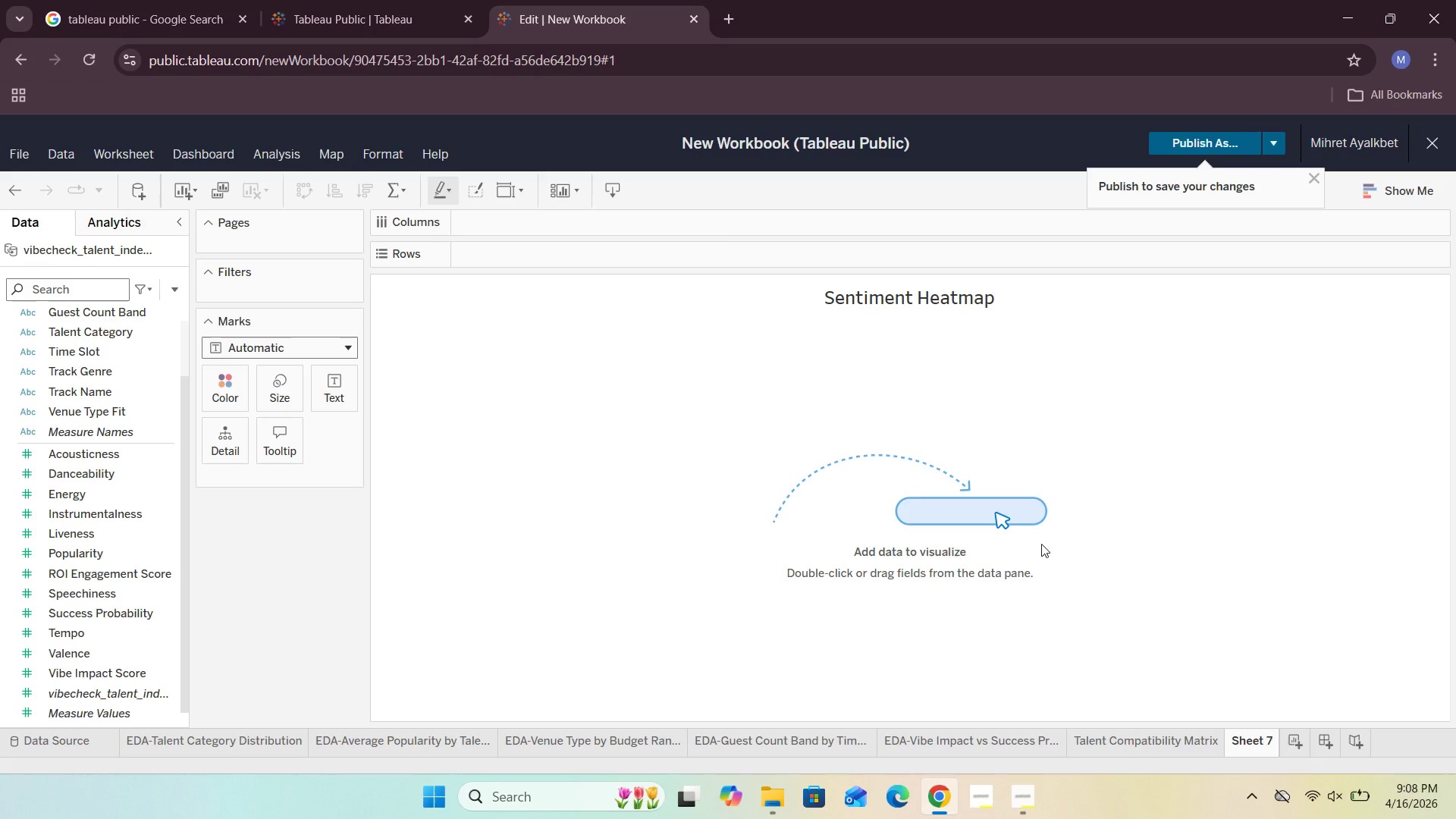 
scroll: coordinate [67, 602], scroll_direction: down, amount: 2.0
 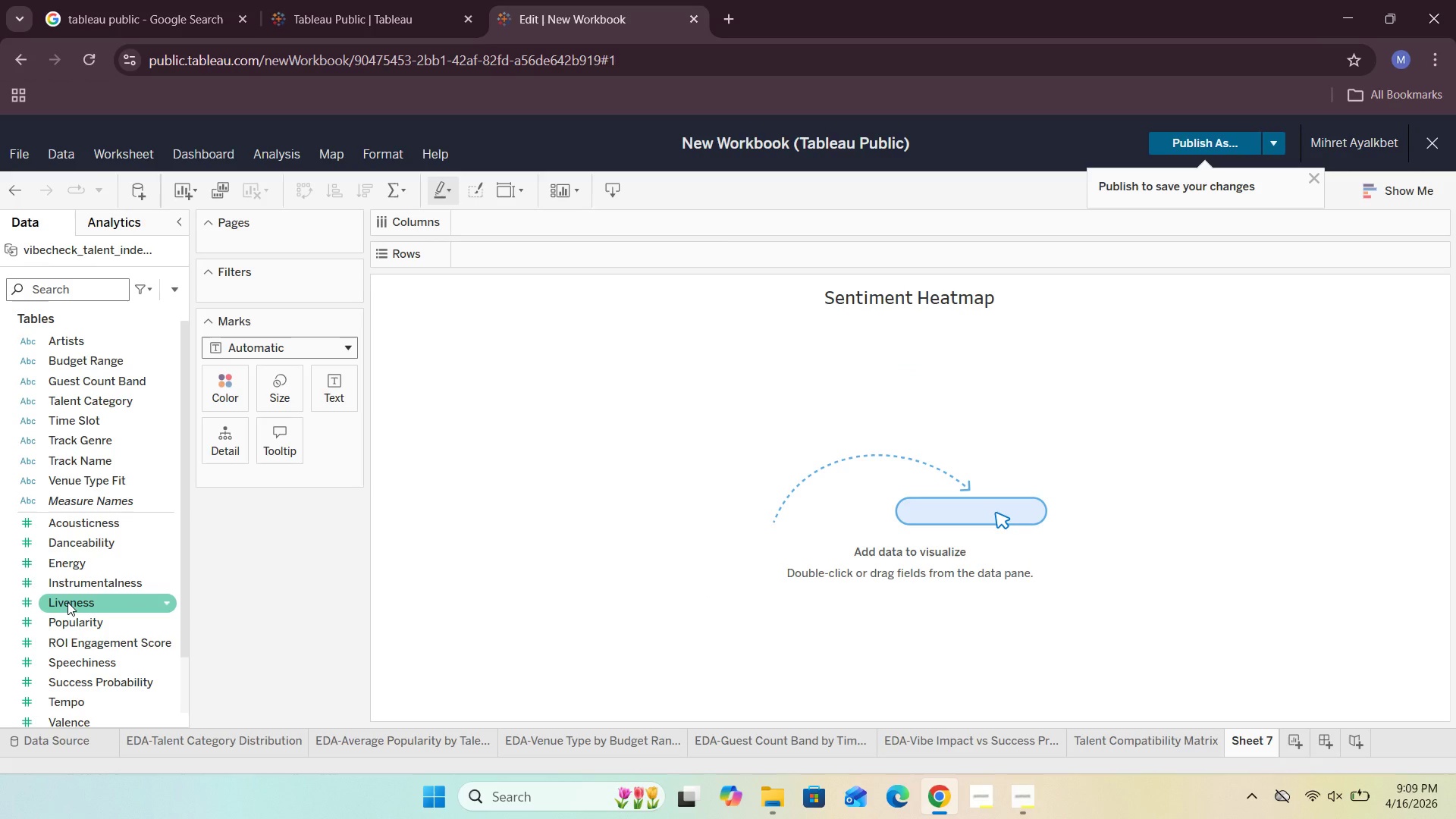 
scroll: coordinate [67, 602], scroll_direction: up, amount: 1.0
 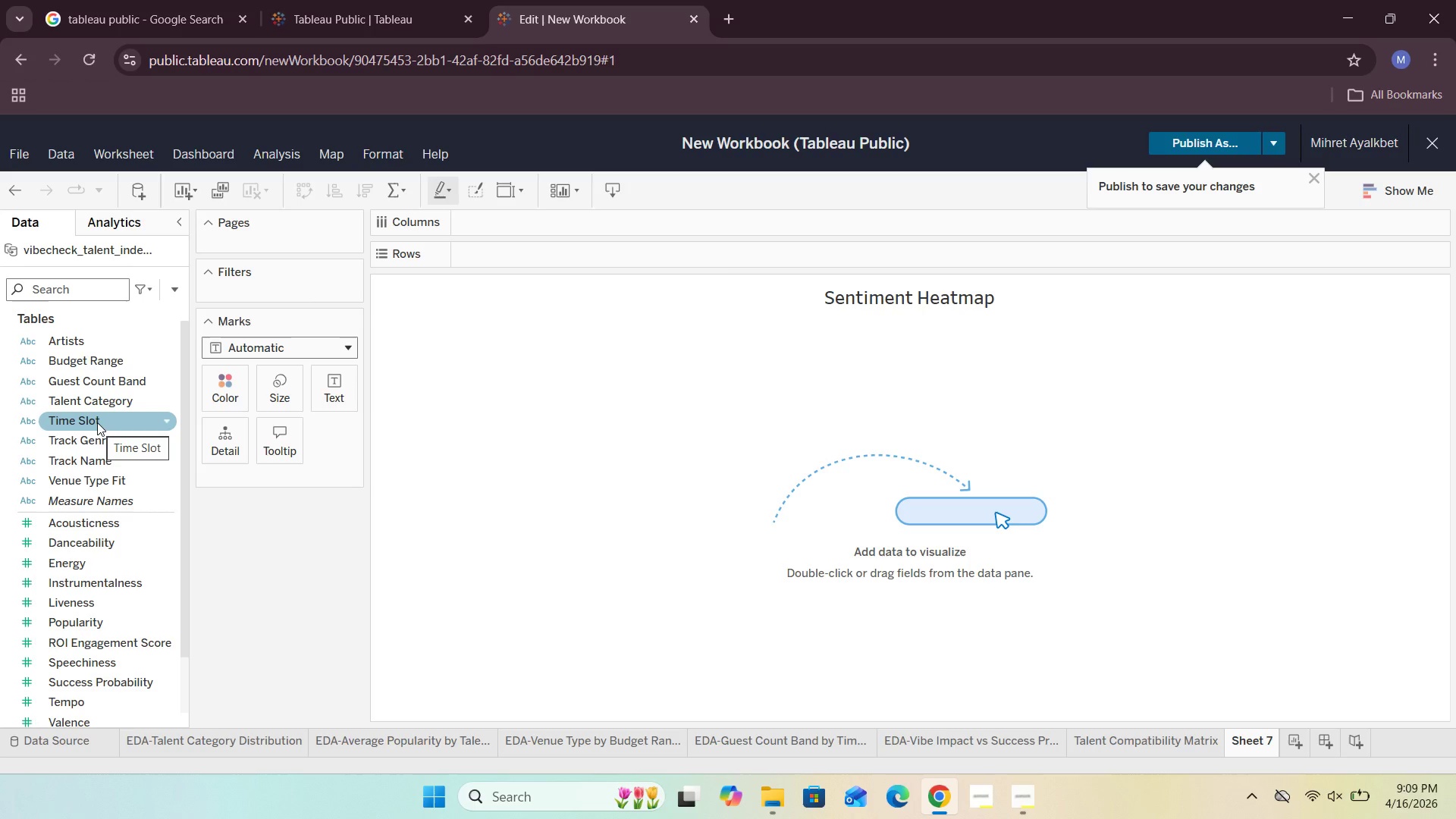 
left_click_drag(start_coordinate=[97, 422], to_coordinate=[507, 251])
 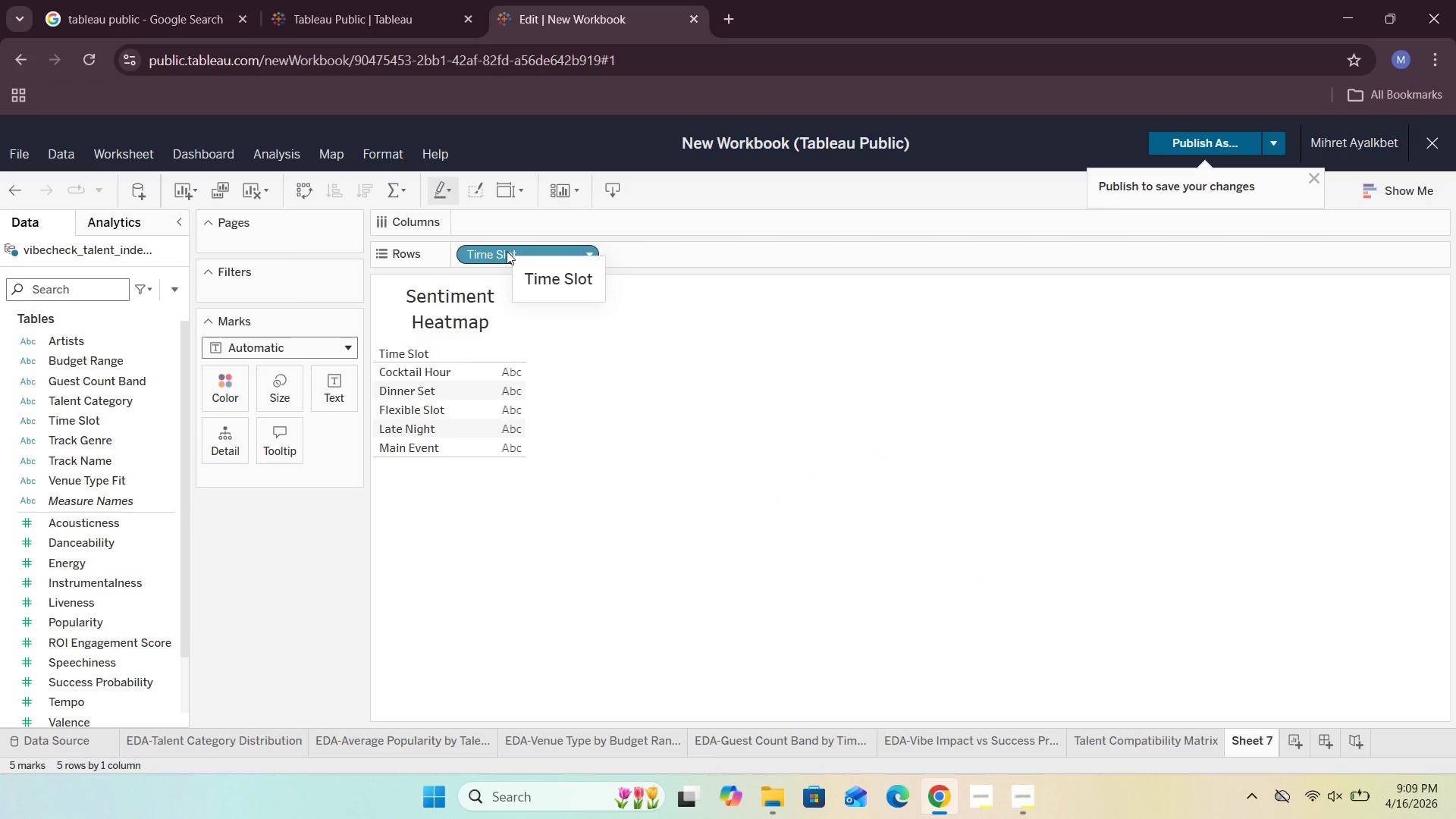 
wait(23.77)
 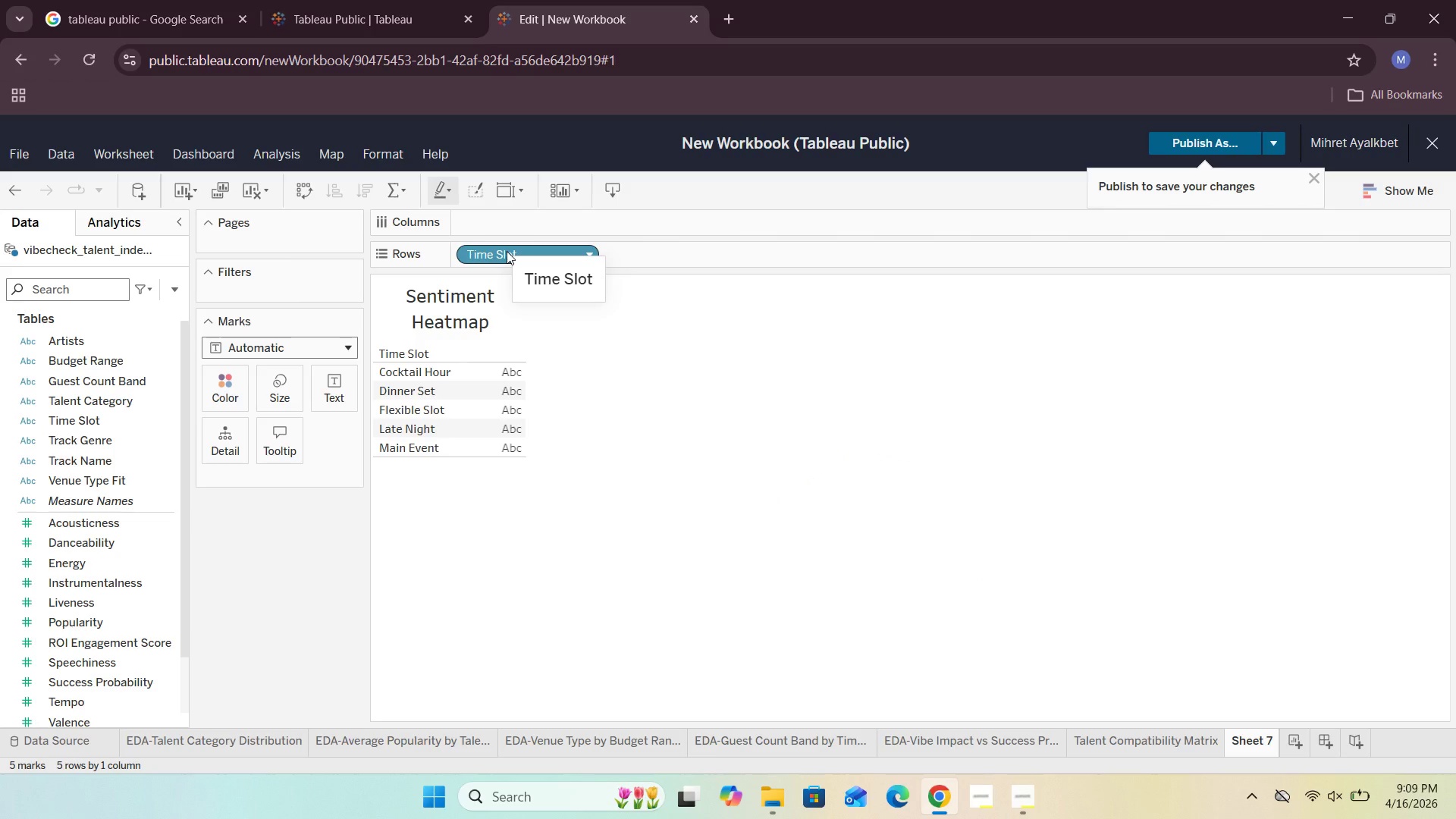 
left_click_drag(start_coordinate=[115, 403], to_coordinate=[524, 216])
 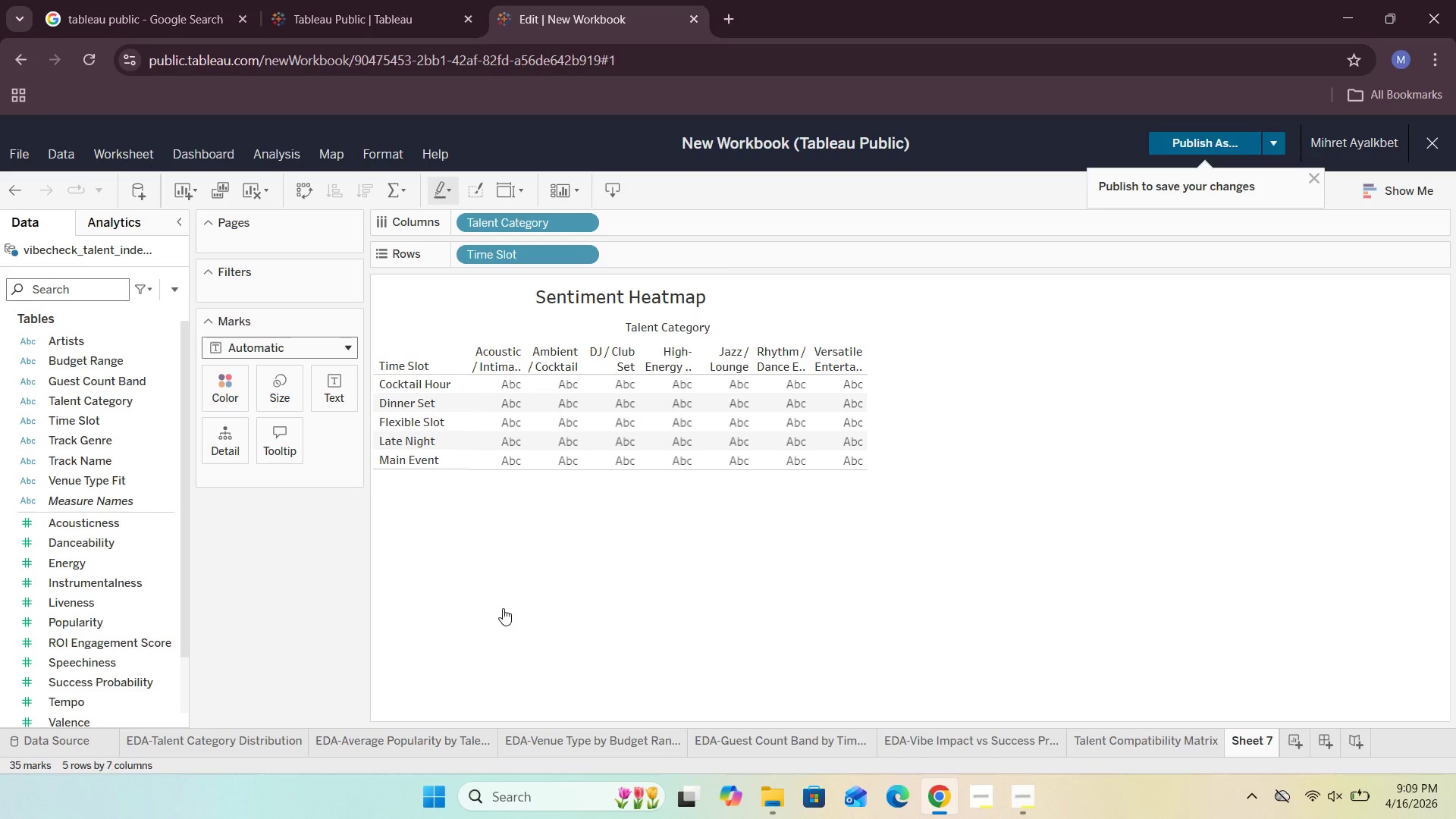 
wait(9.22)
 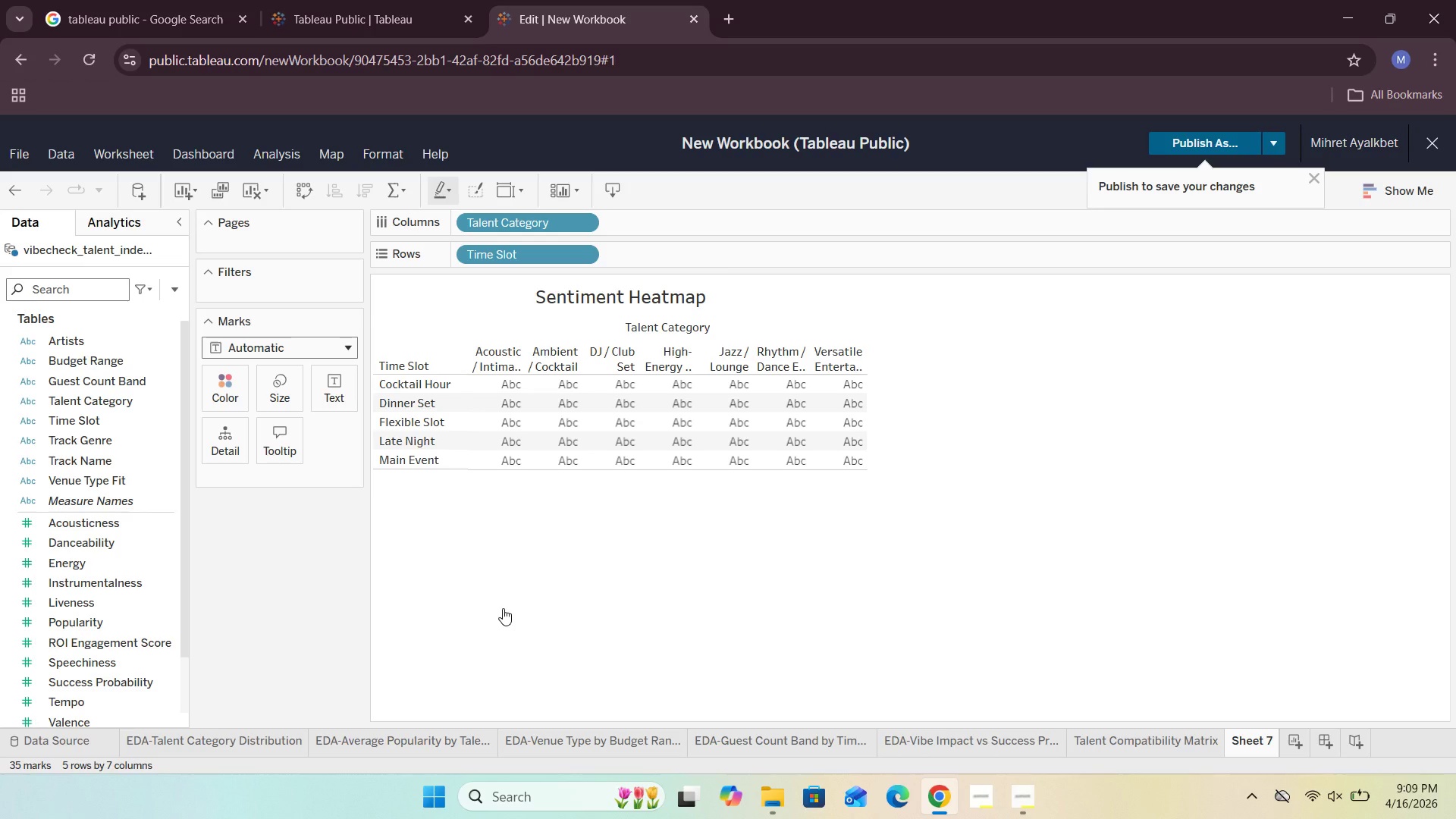 
left_click([1037, 707])